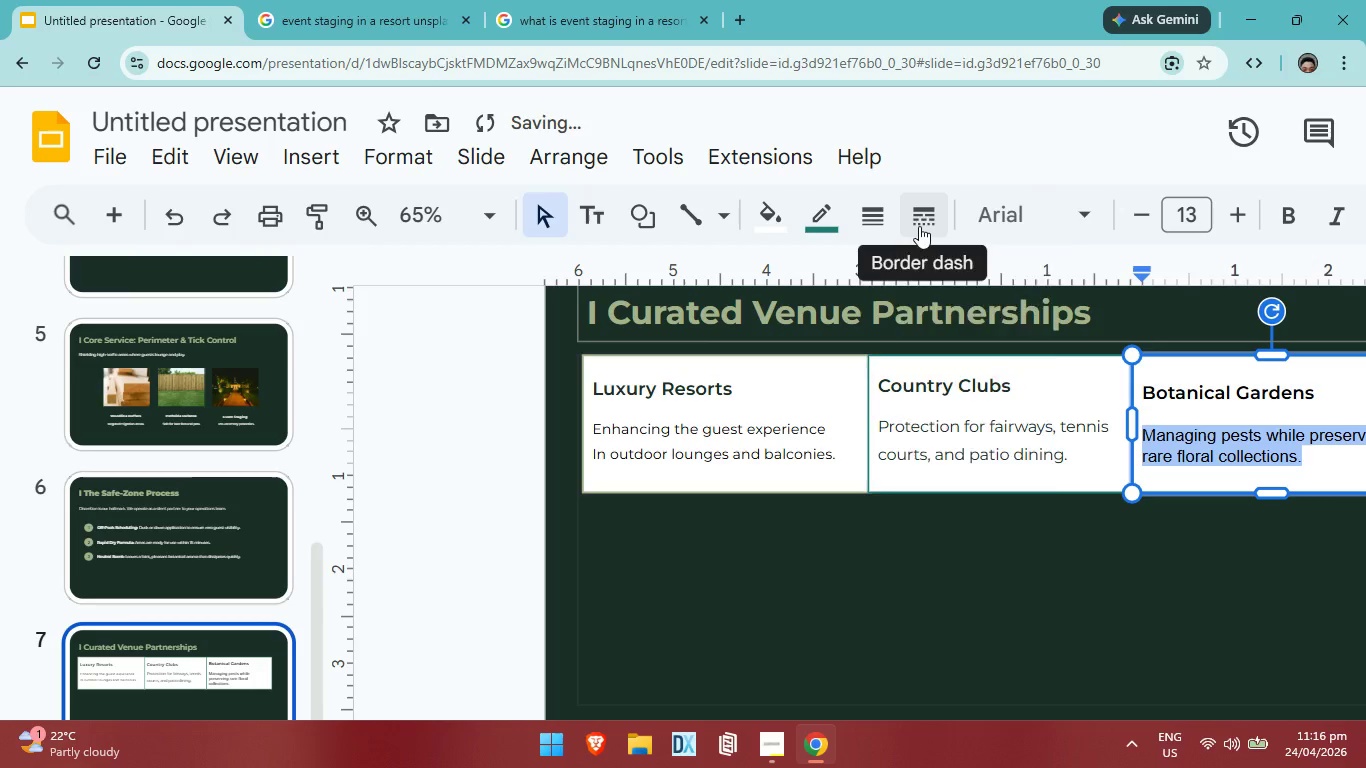 
left_click([919, 226])
 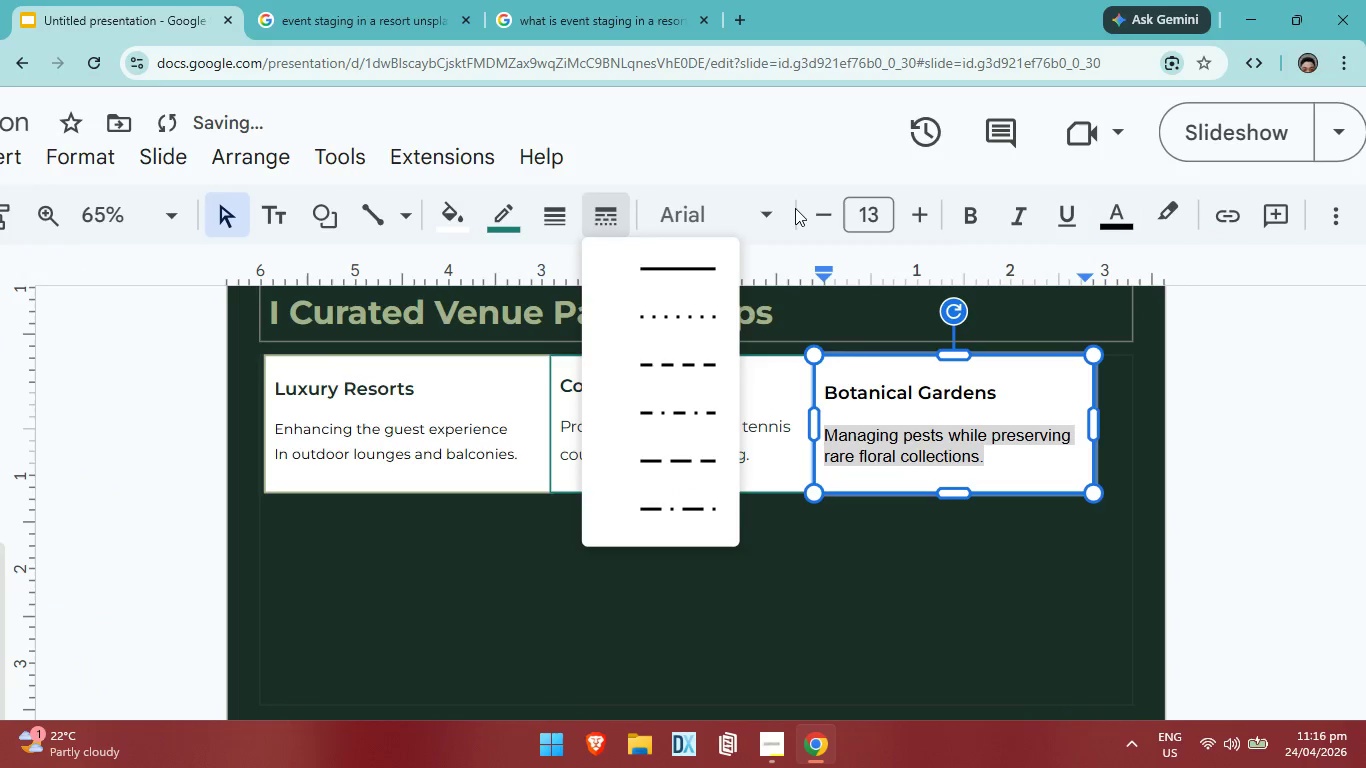 
left_click([773, 206])
 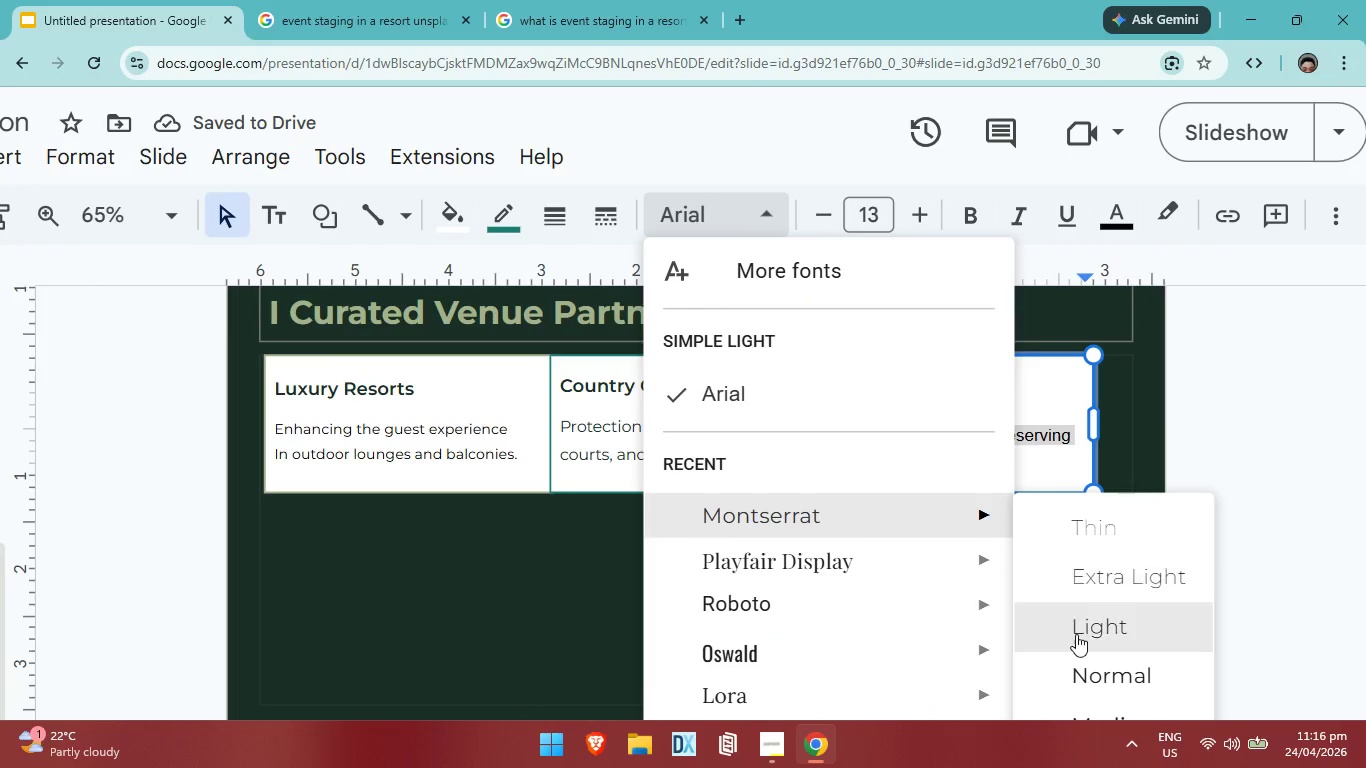 
left_click([1108, 675])
 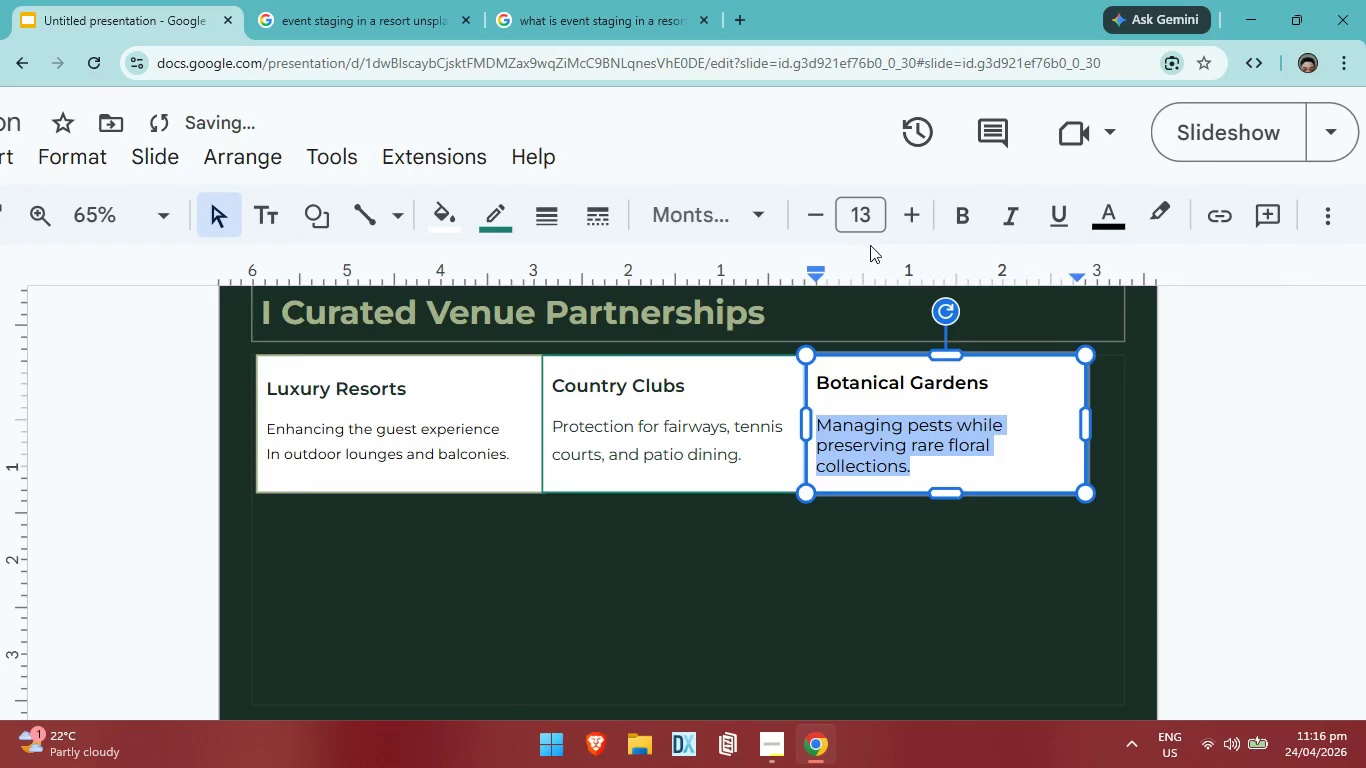 
left_click([829, 222])
 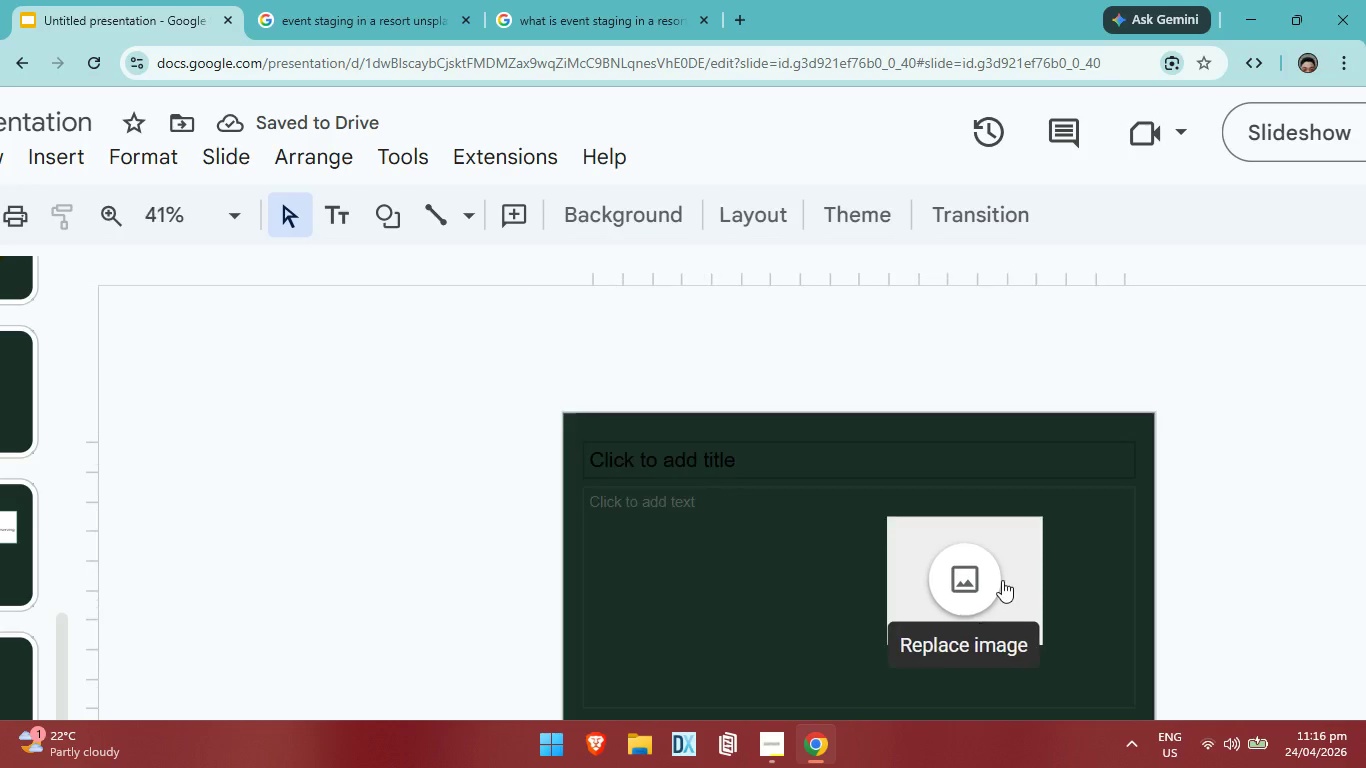 
wait(8.8)
 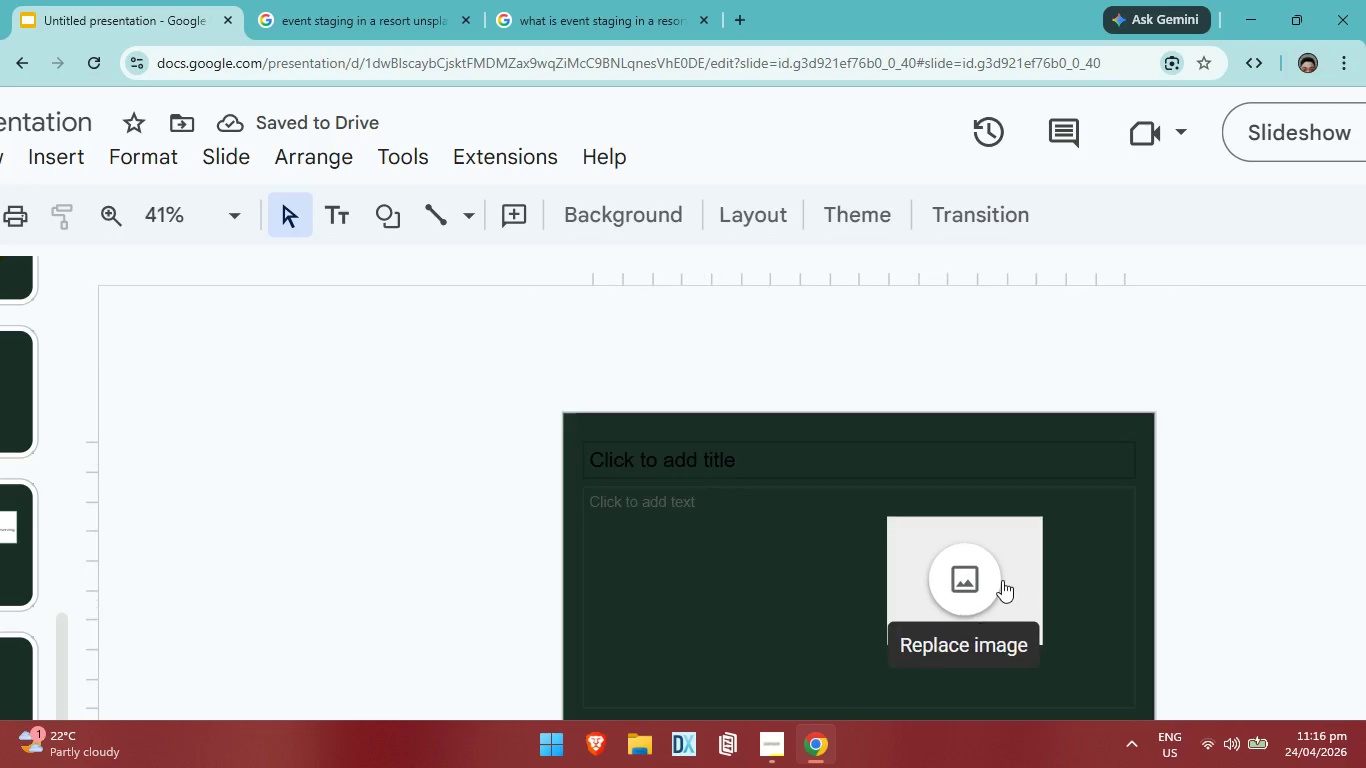 
left_click([162, 392])
 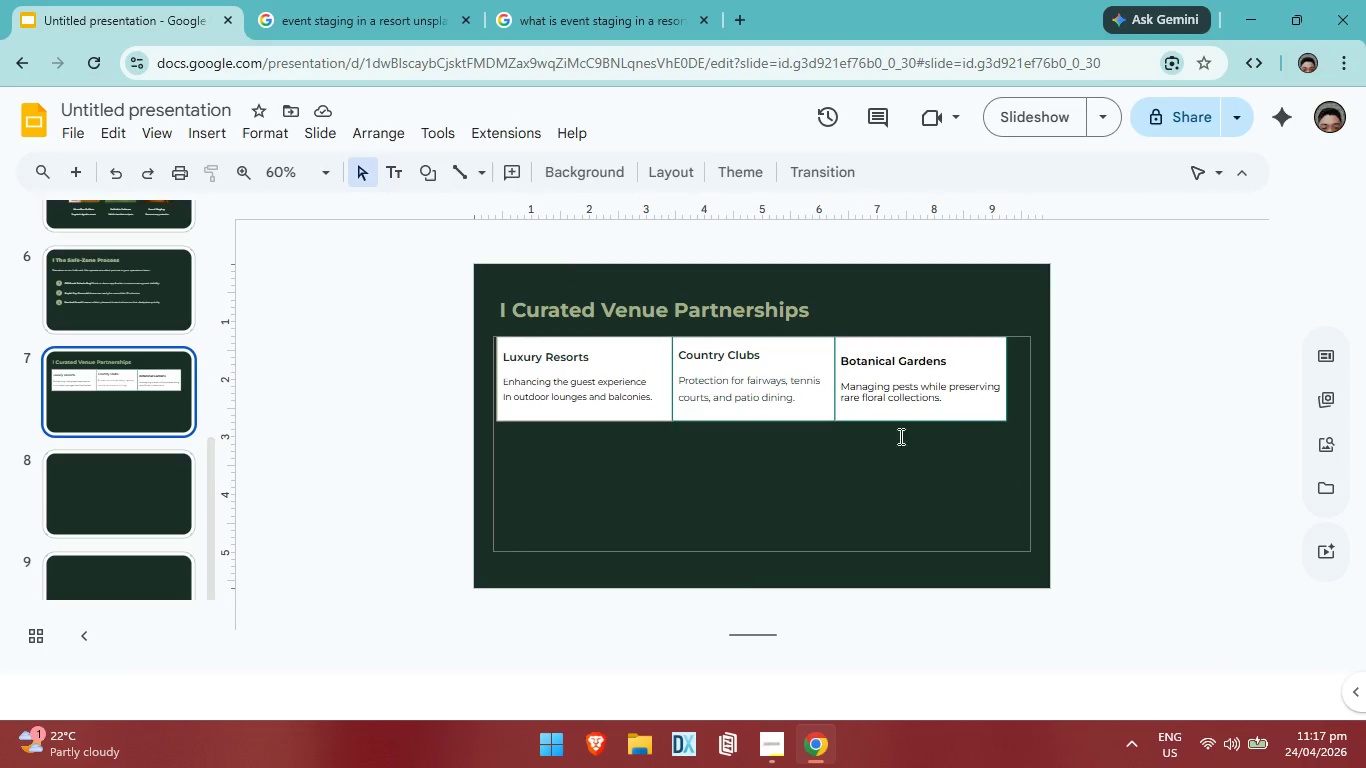 
left_click_drag(start_coordinate=[953, 401], to_coordinate=[833, 390])
 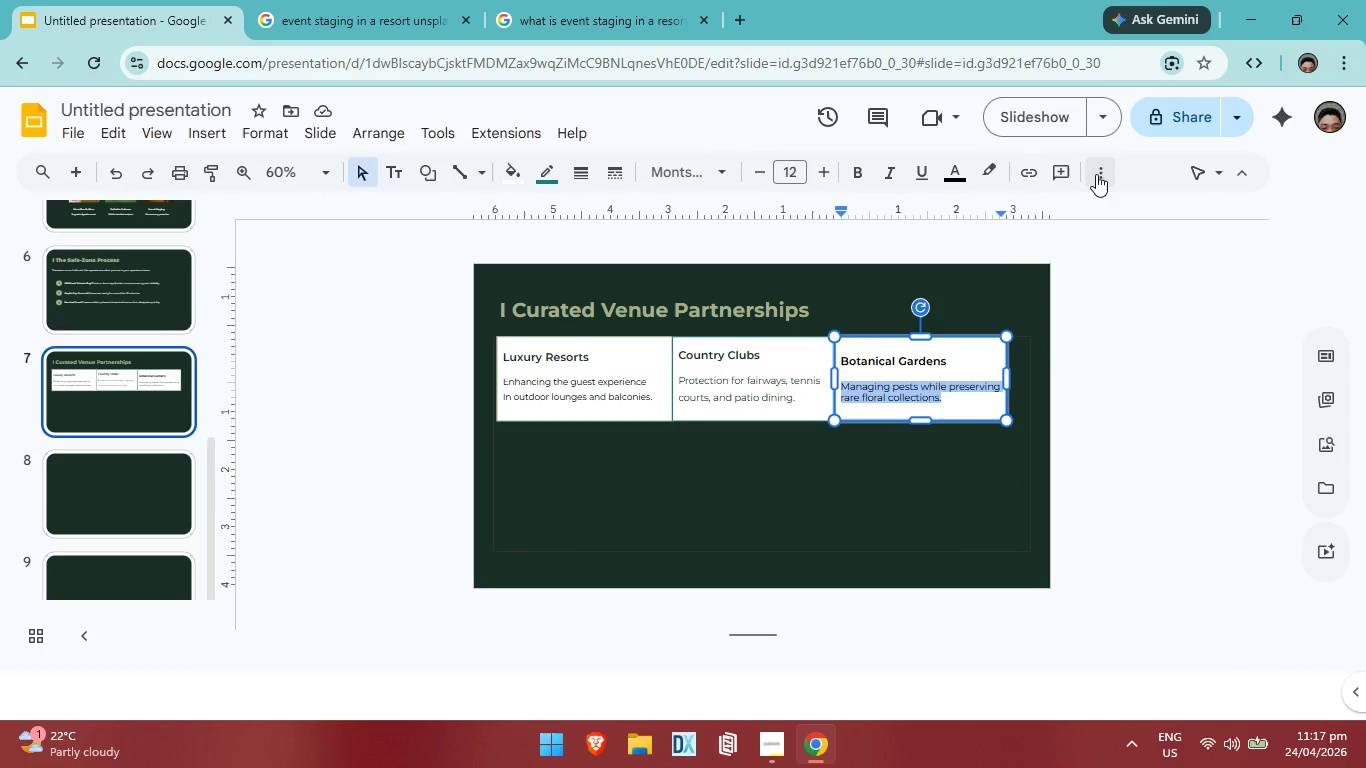 
left_click([1097, 174])
 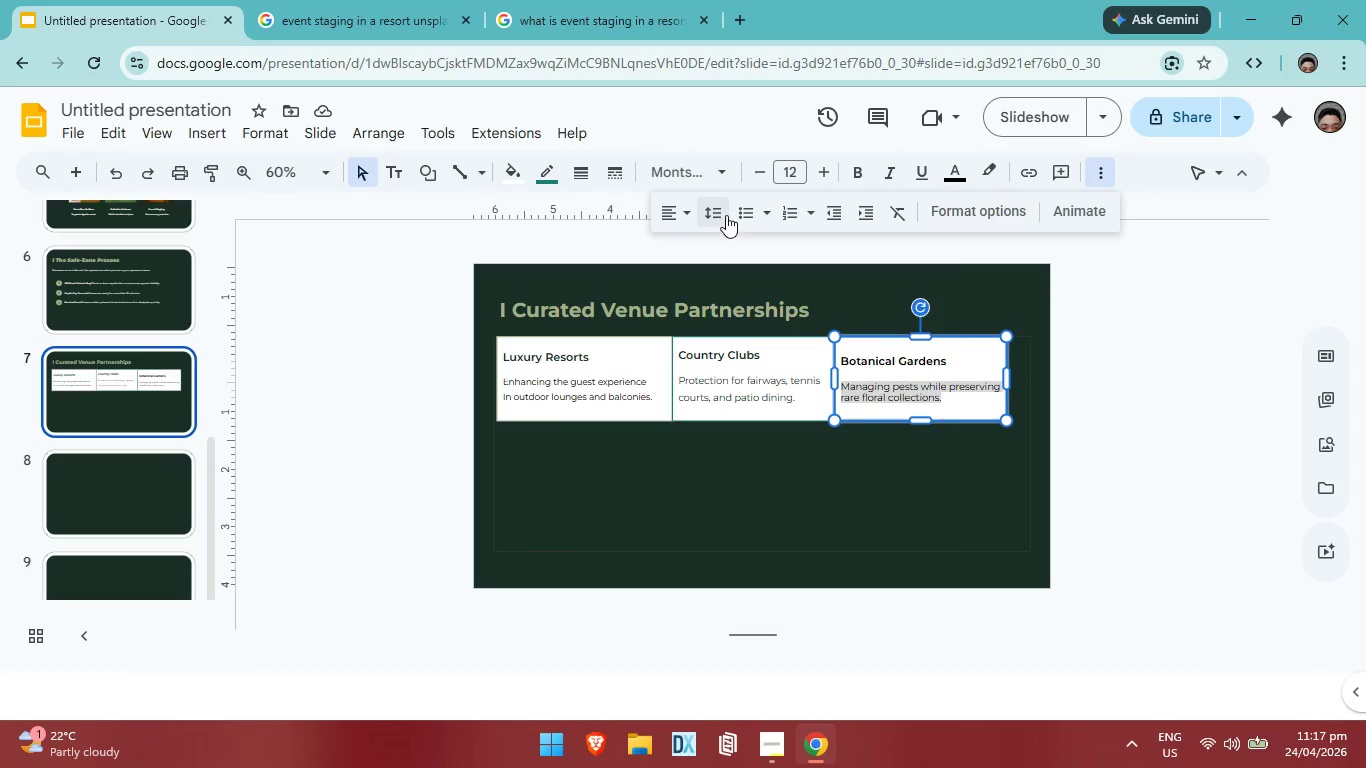 
left_click([726, 214])
 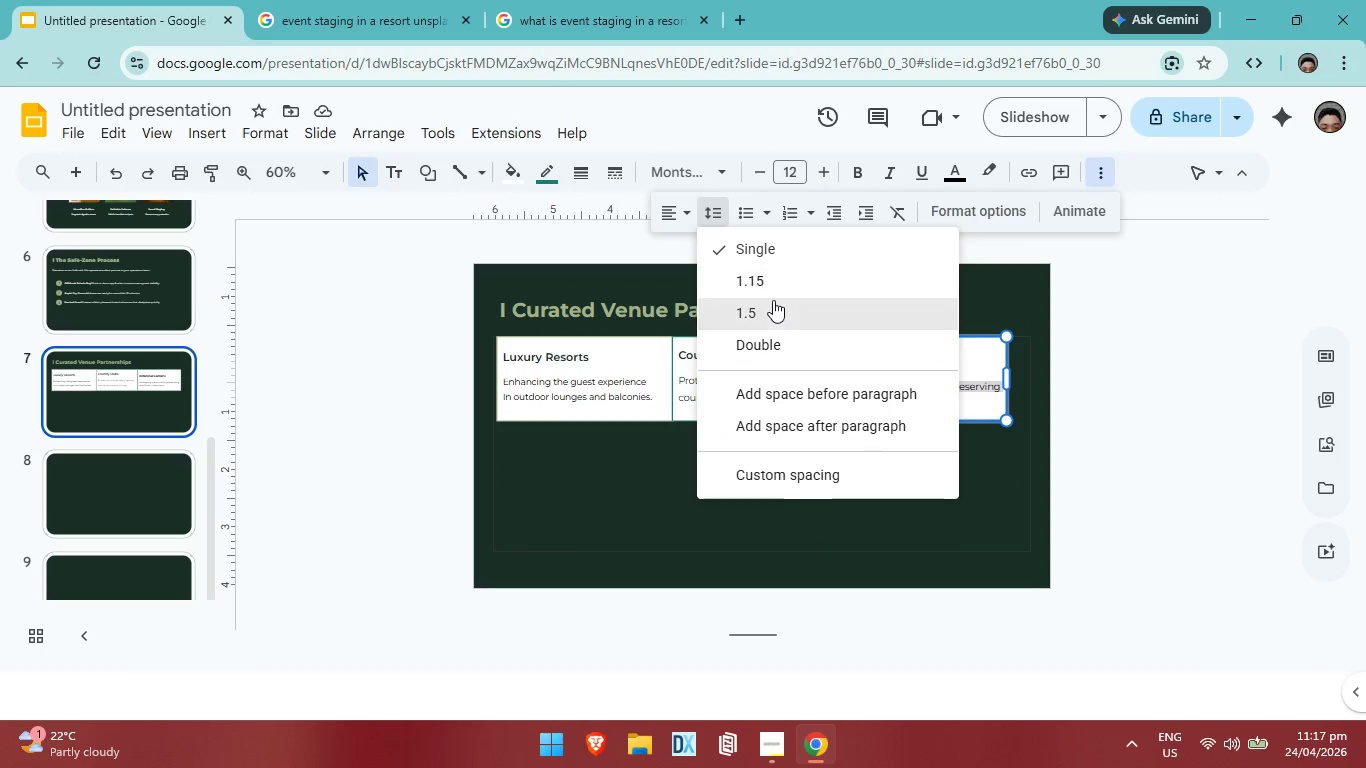 
left_click([773, 300])
 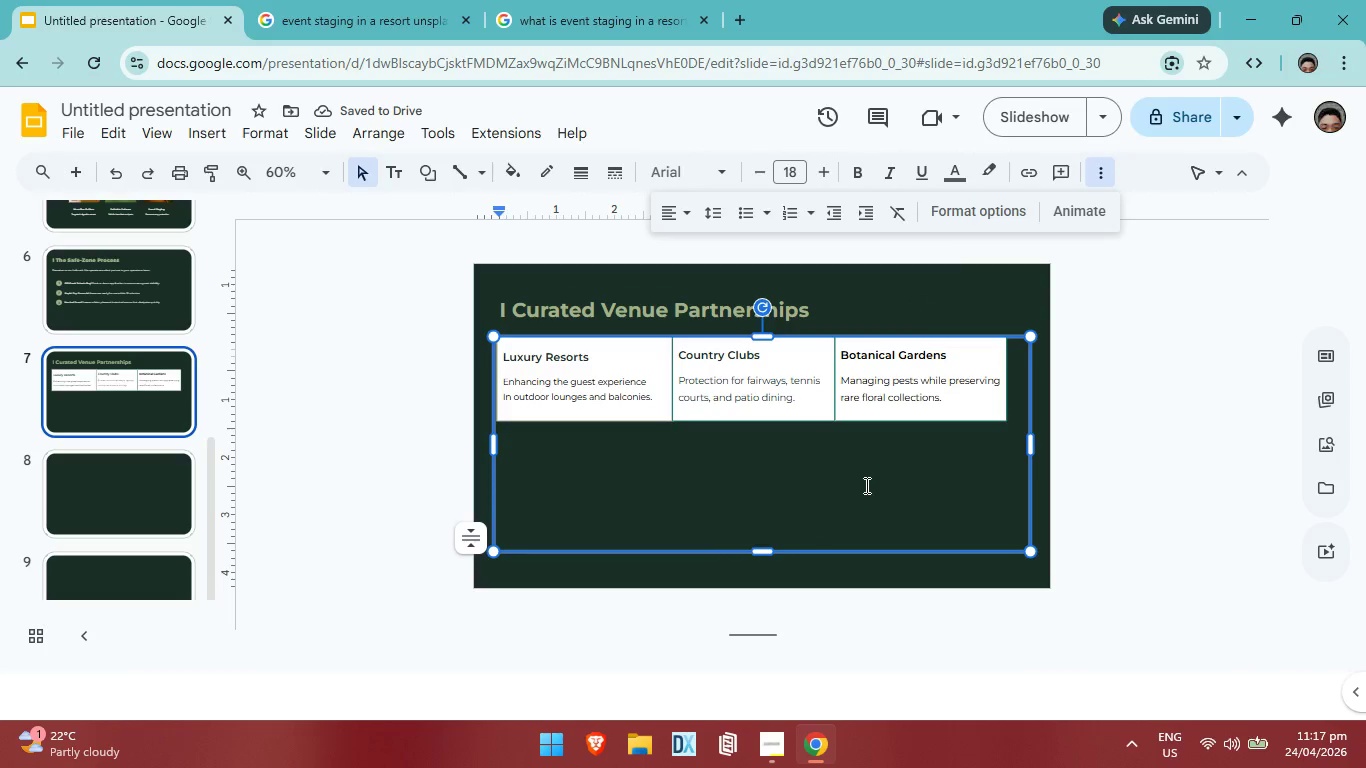 
left_click([1173, 459])
 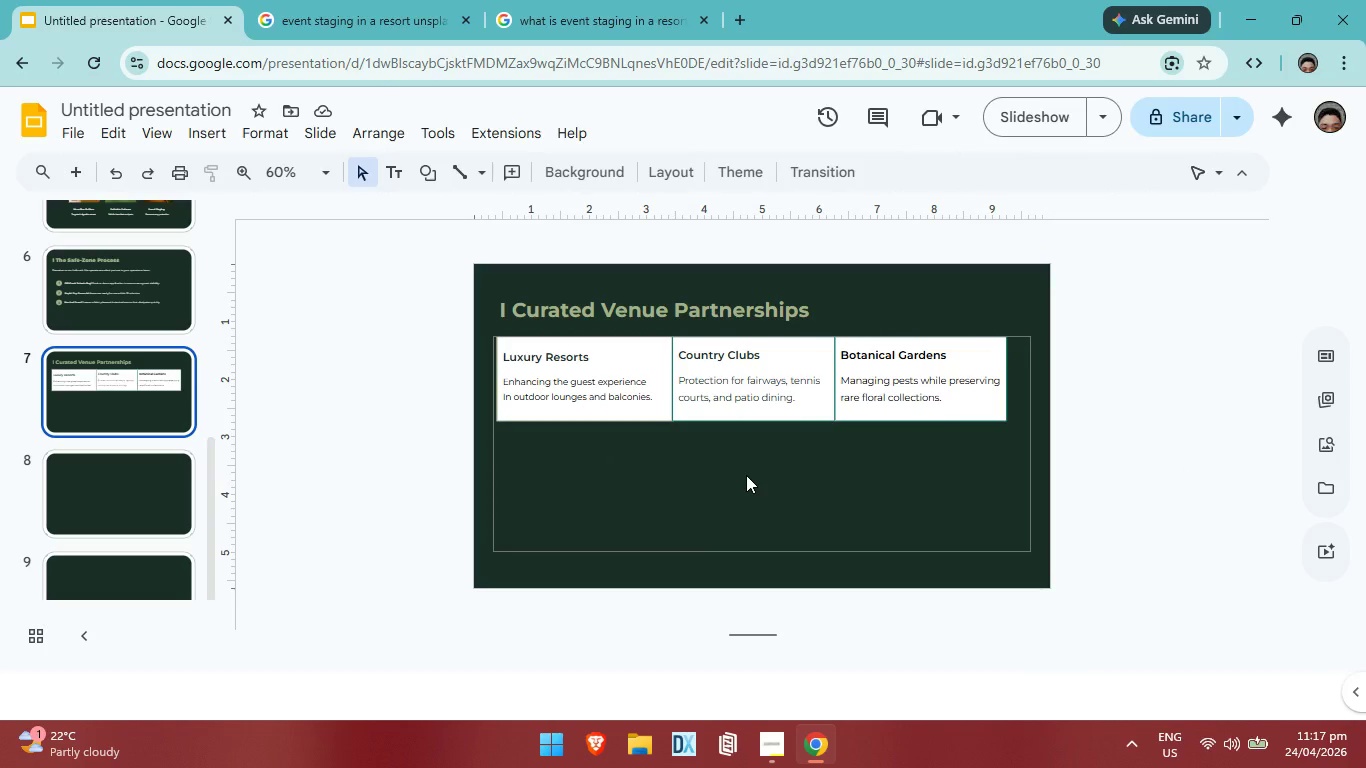 
scroll: coordinate [703, 471], scroll_direction: down, amount: 3.0
 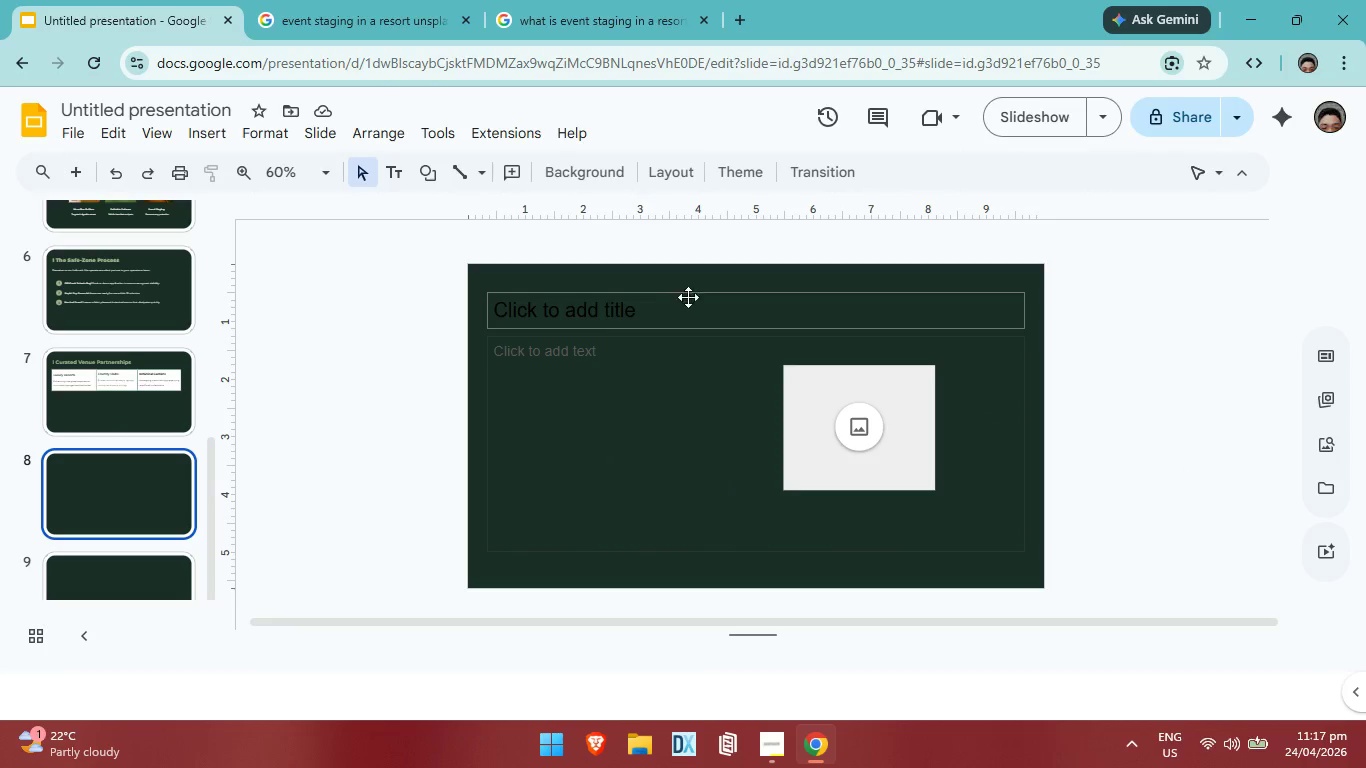 
left_click([672, 311])
 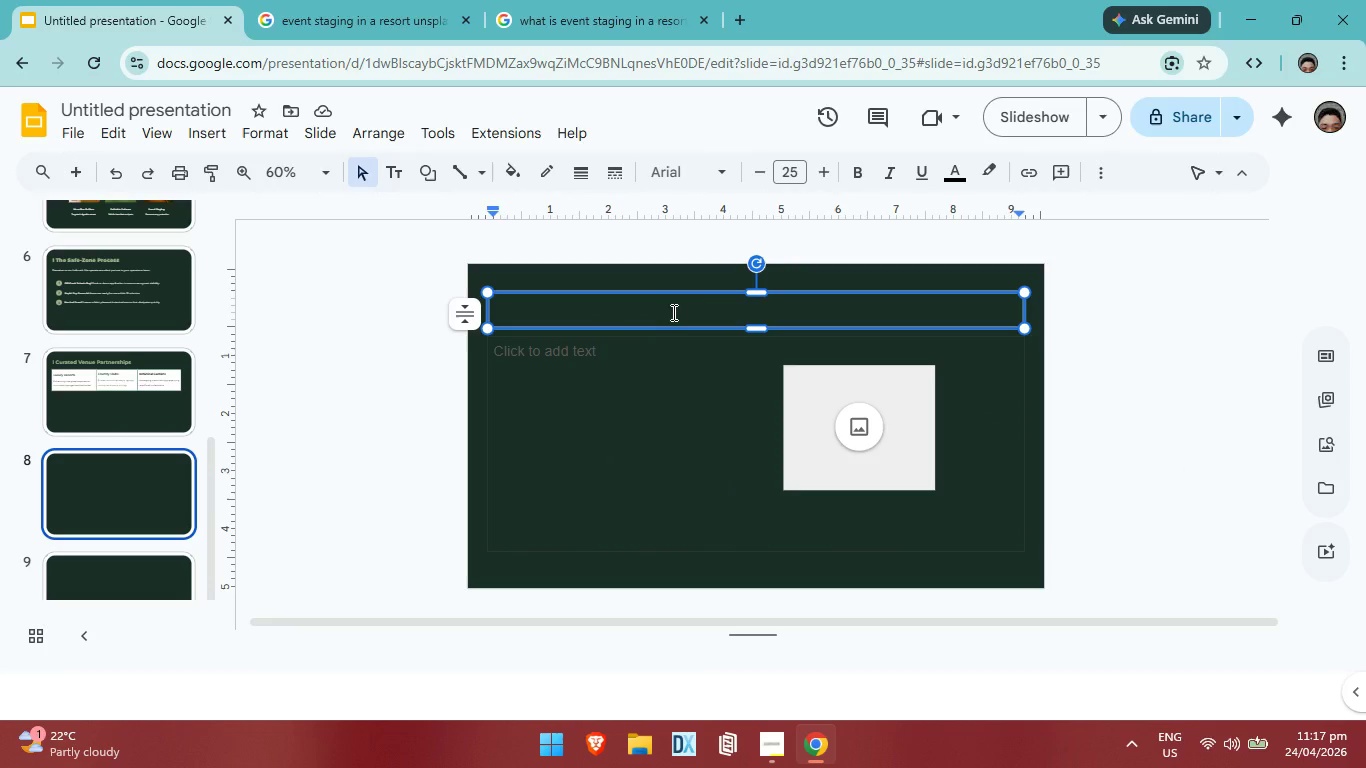 
key(Alt+AltLeft)
 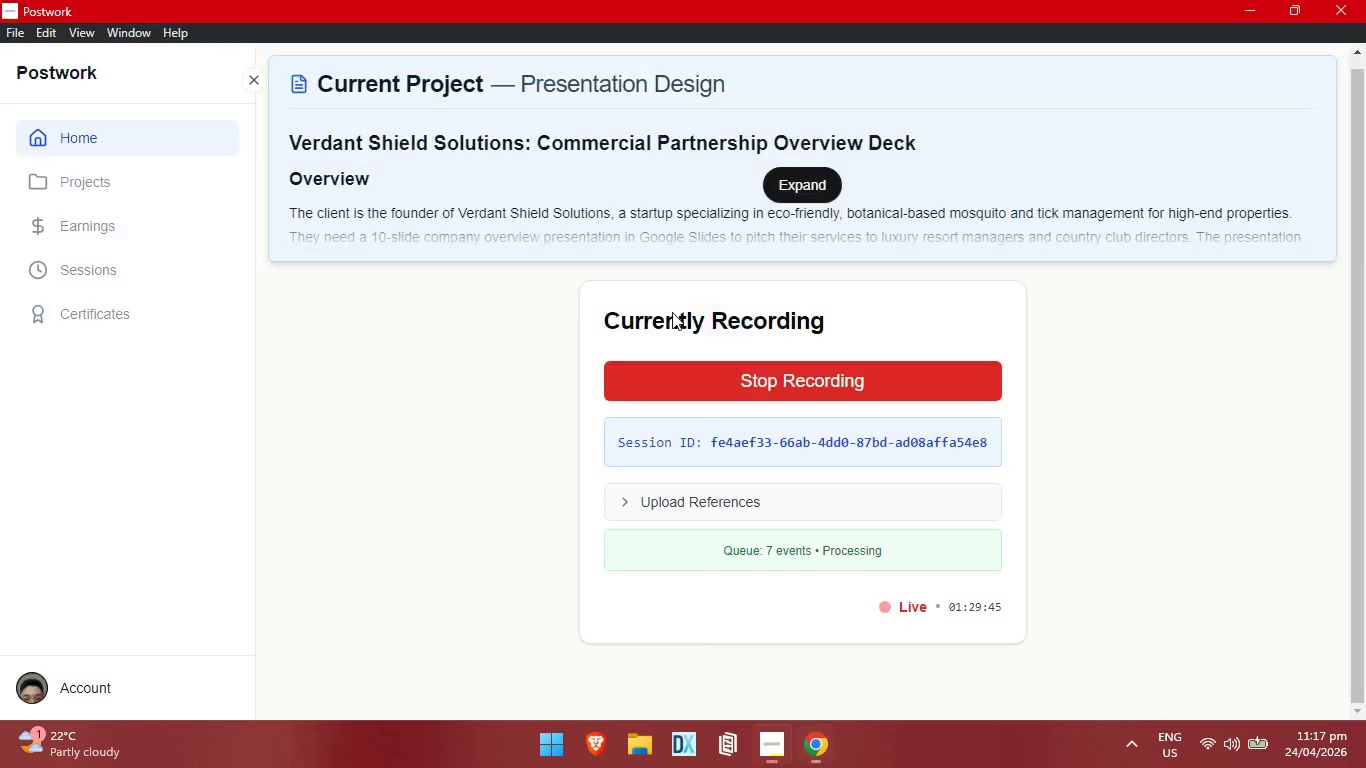 
key(Alt+Tab)